 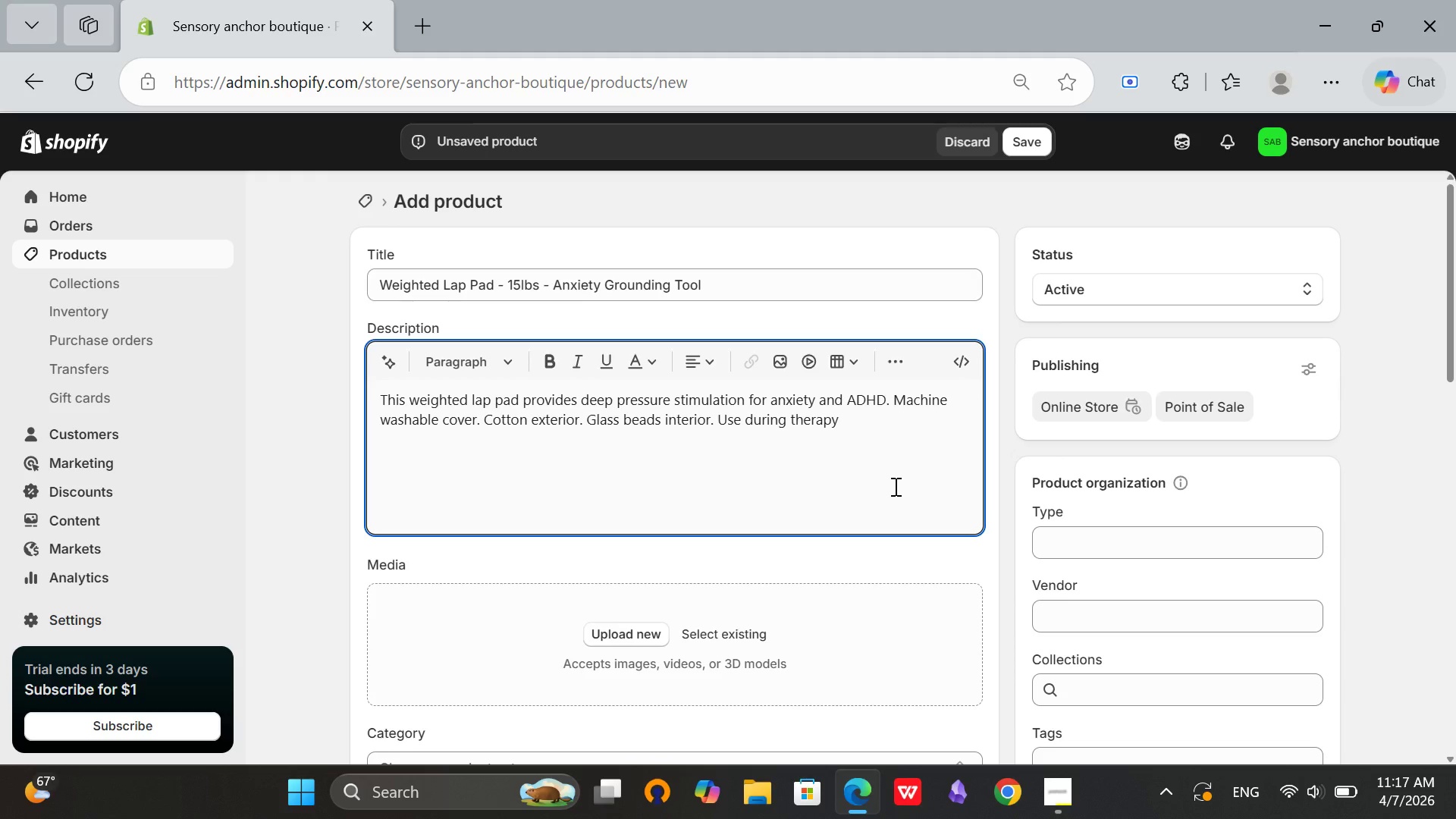 
hold_key(key=O, duration=0.31)
 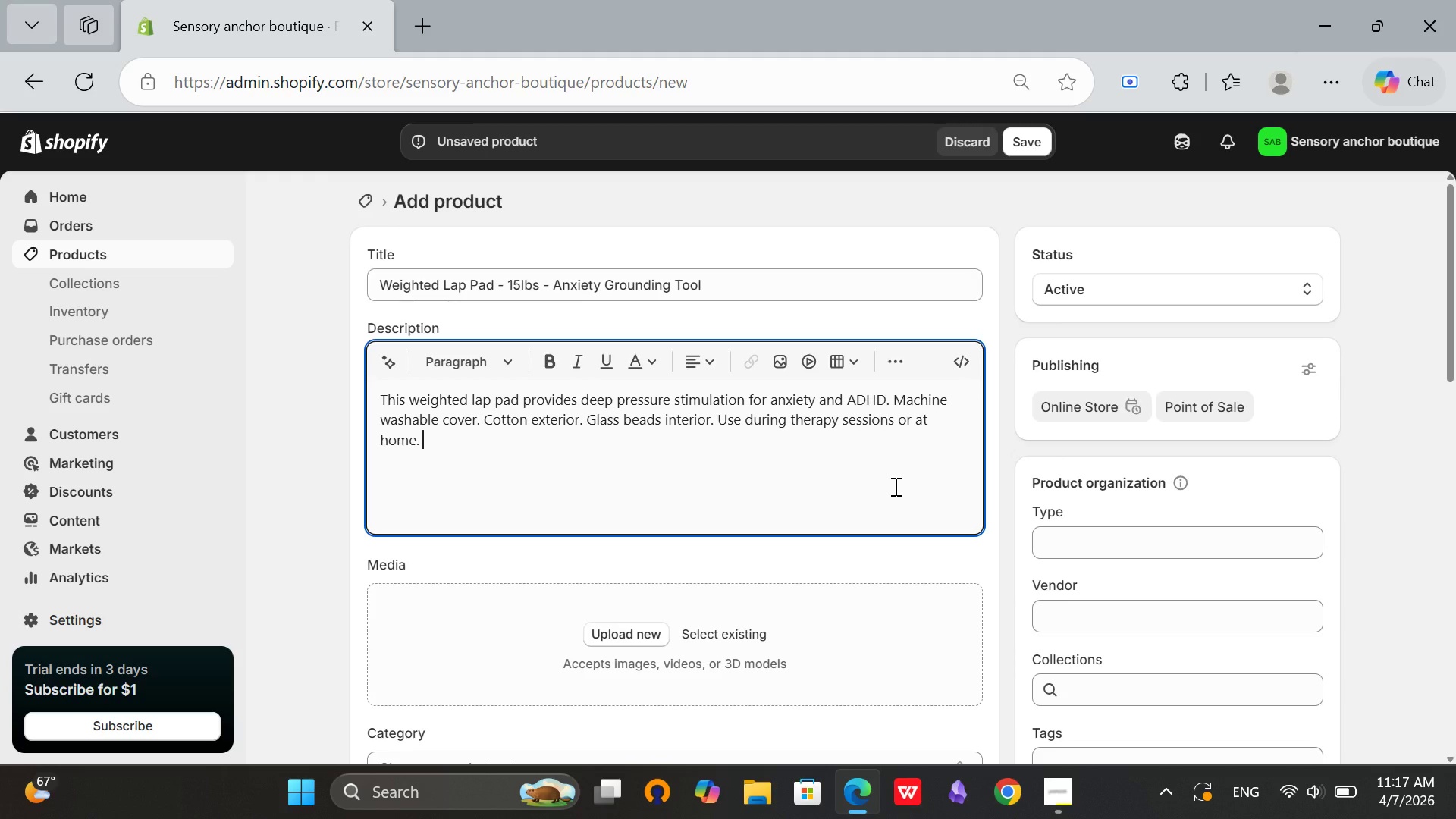 
scroll: coordinate [472, 671], scroll_direction: down, amount: 3.0
 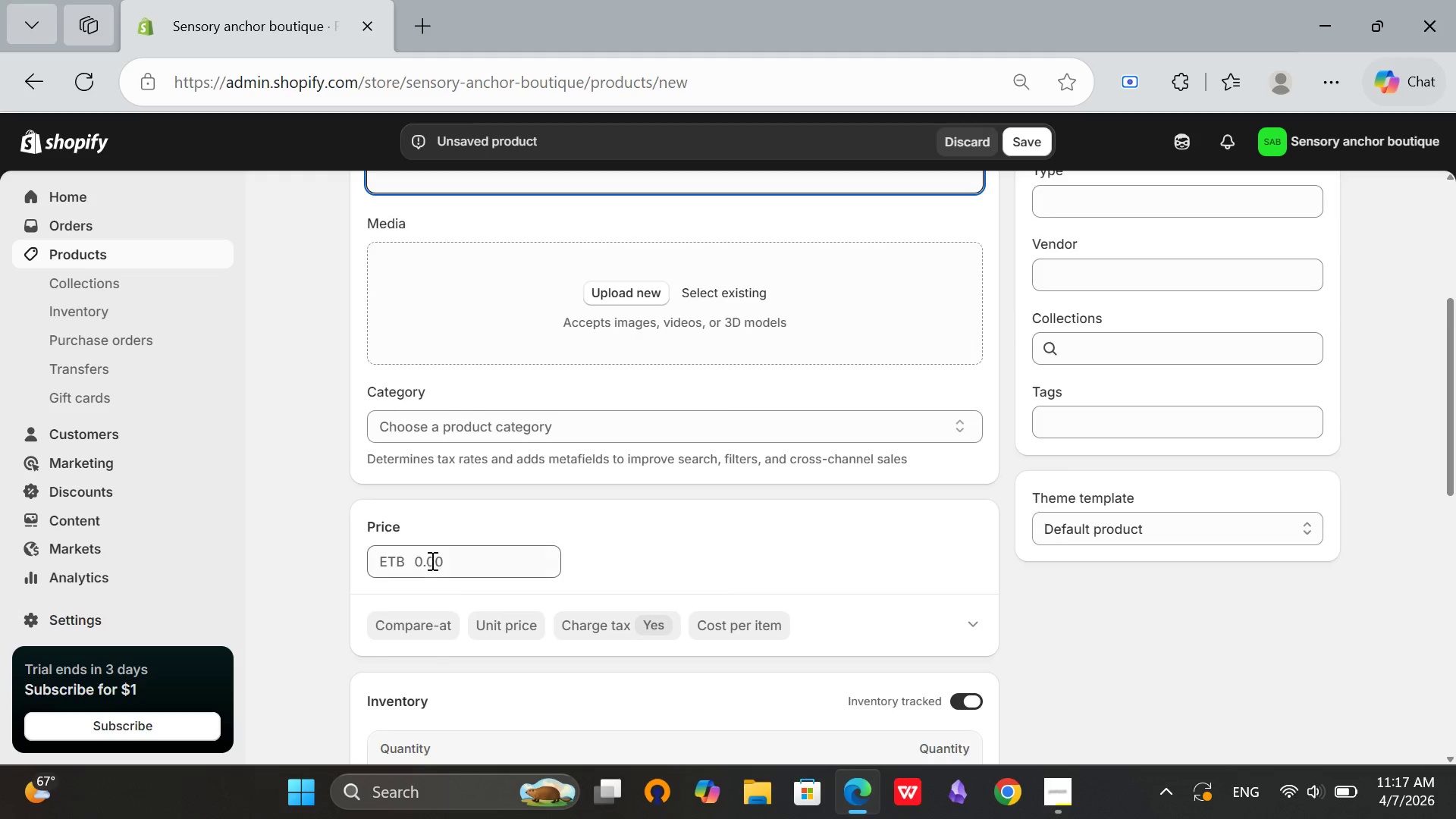 
left_click([430, 559])
 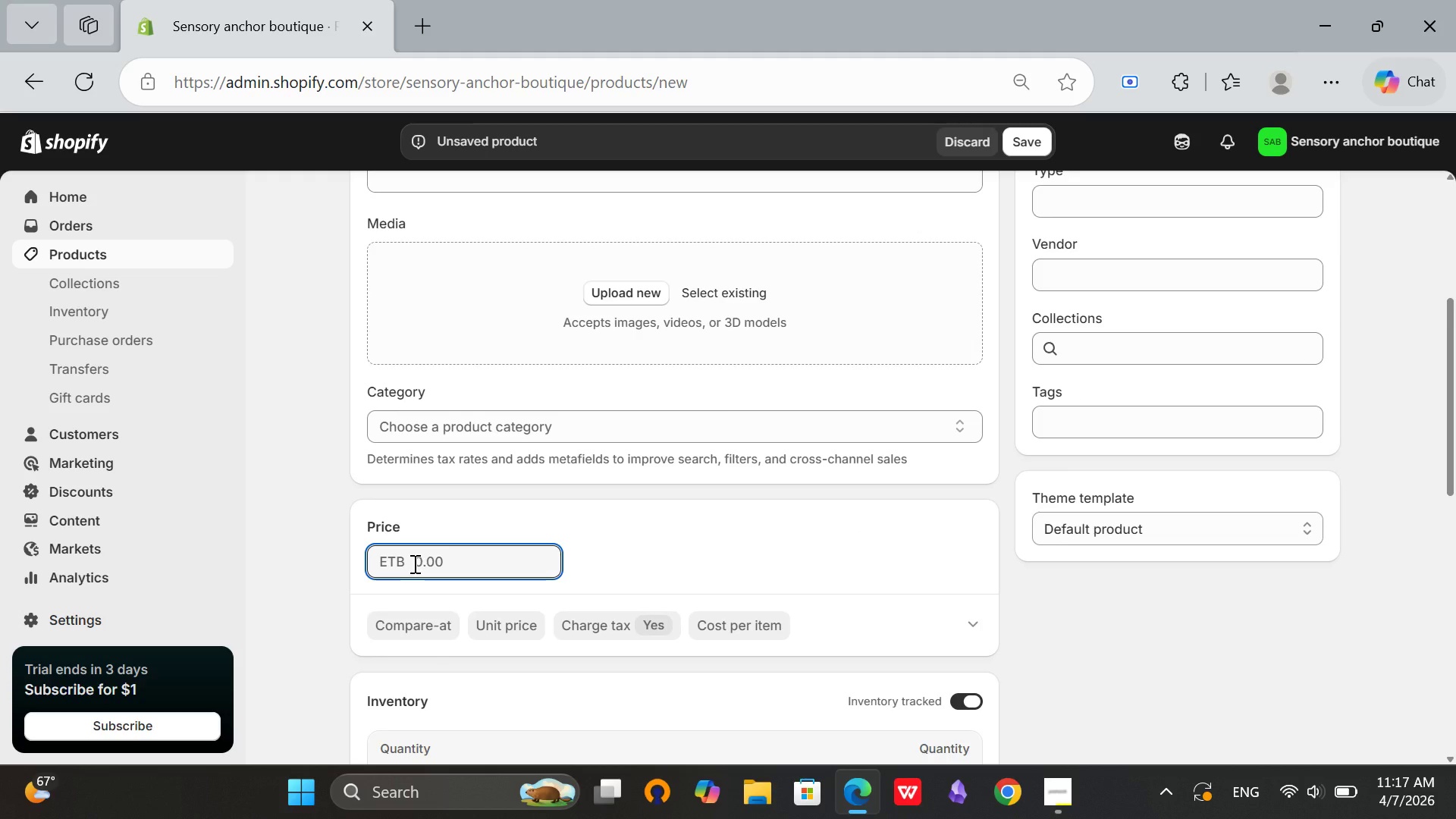 
type(65)
 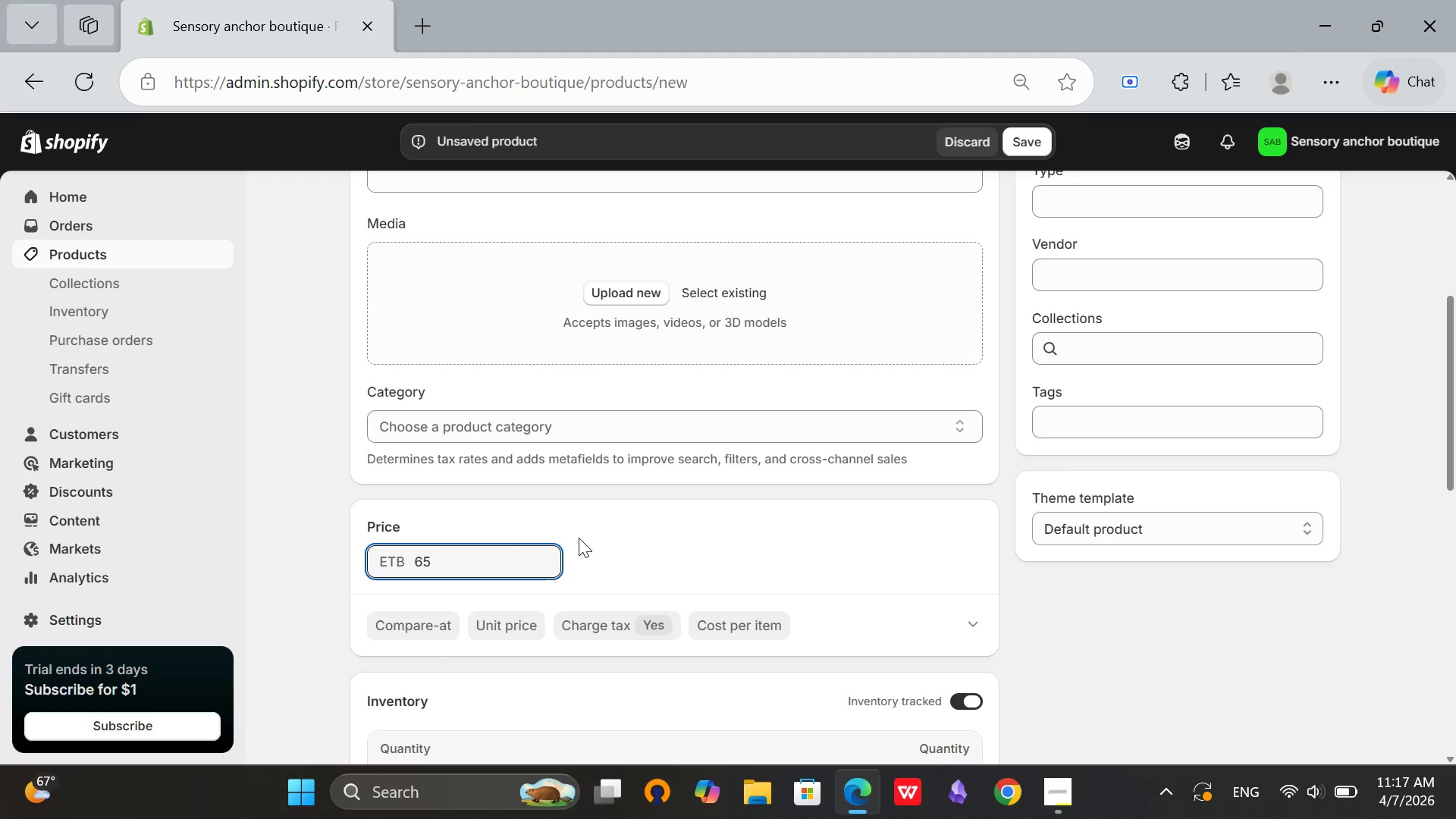 
left_click([582, 515])
 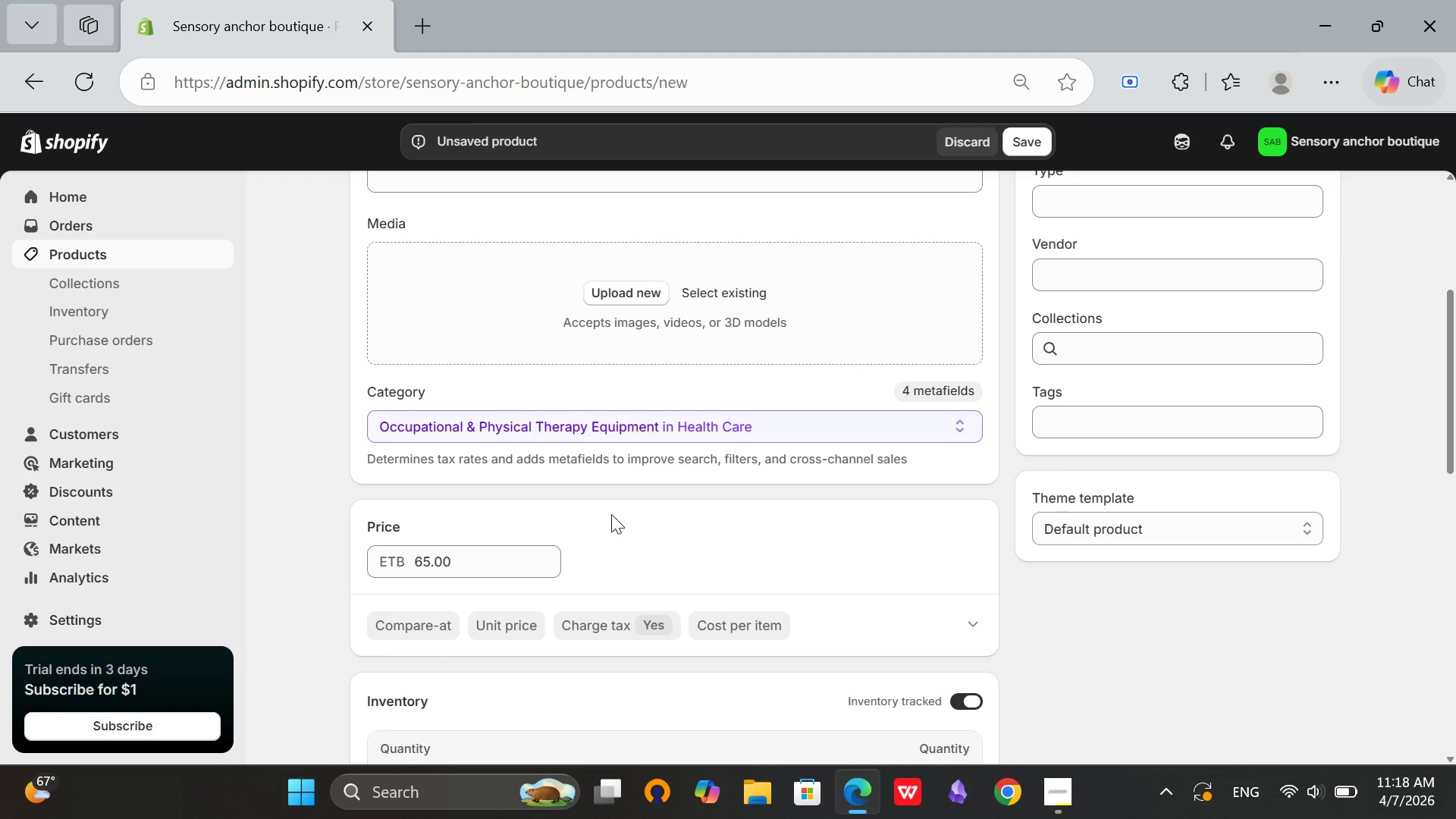 
scroll: coordinate [611, 514], scroll_direction: down, amount: 1.0
 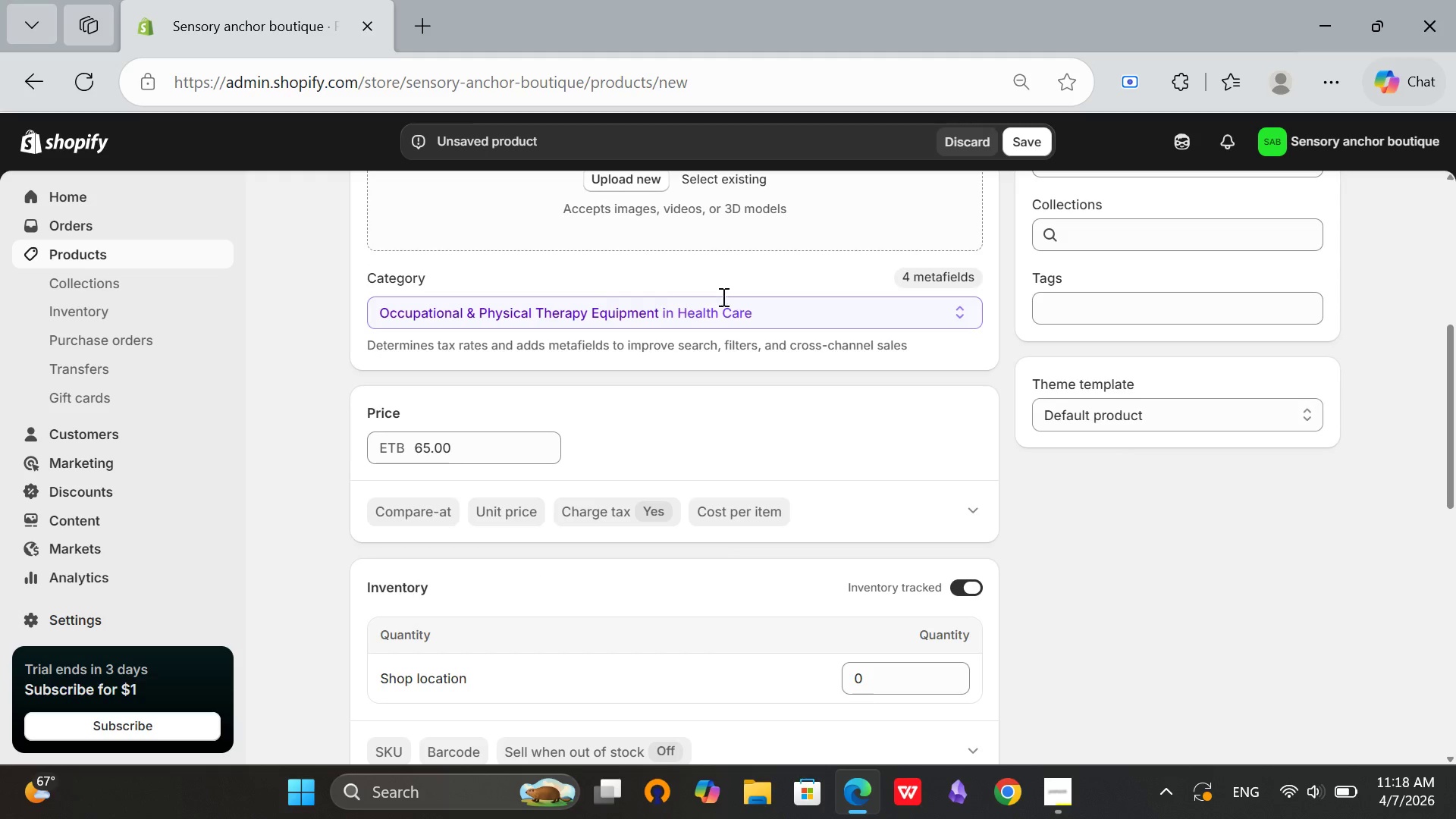 
left_click([708, 313])
 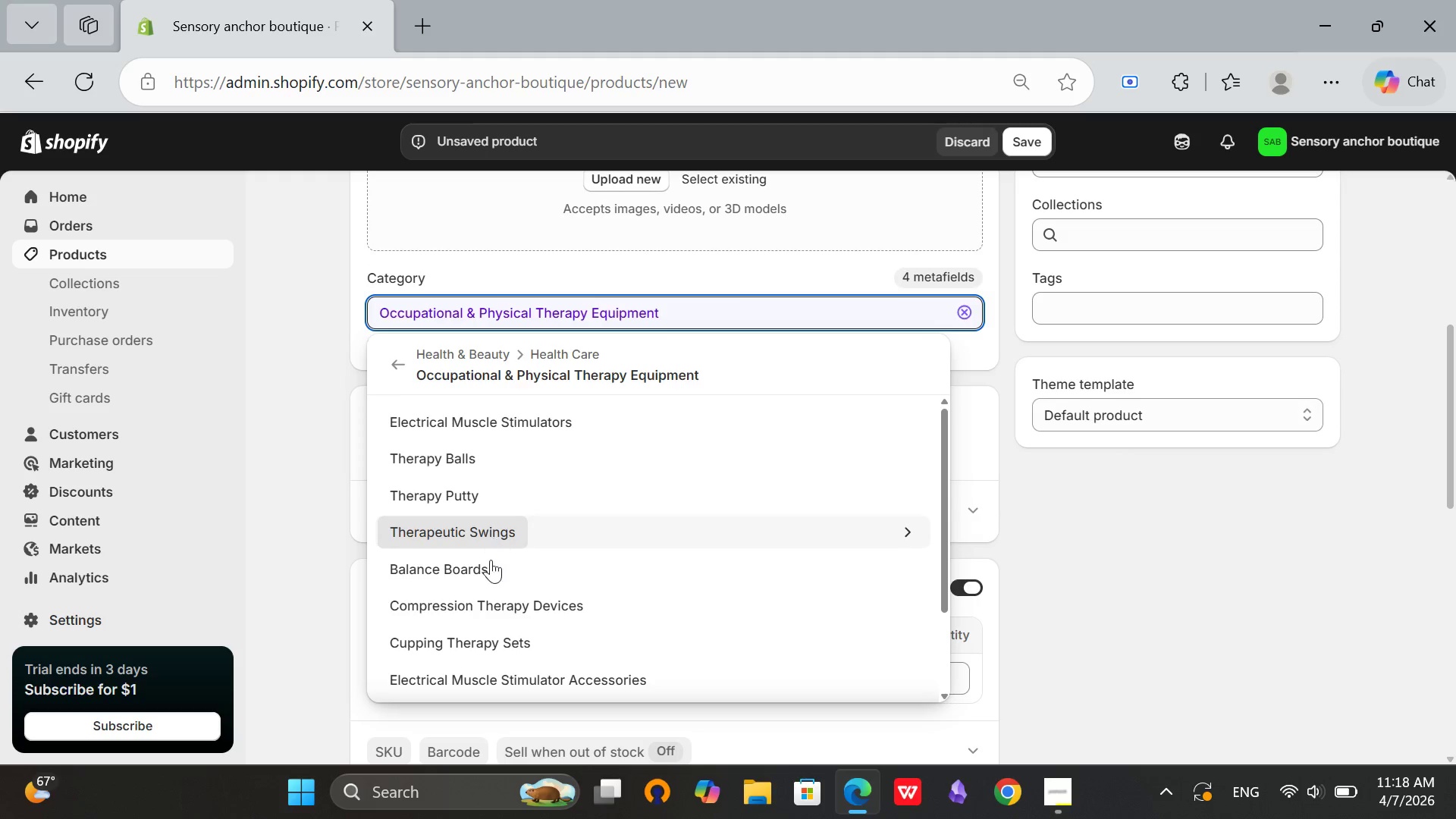 
wait(5.55)
 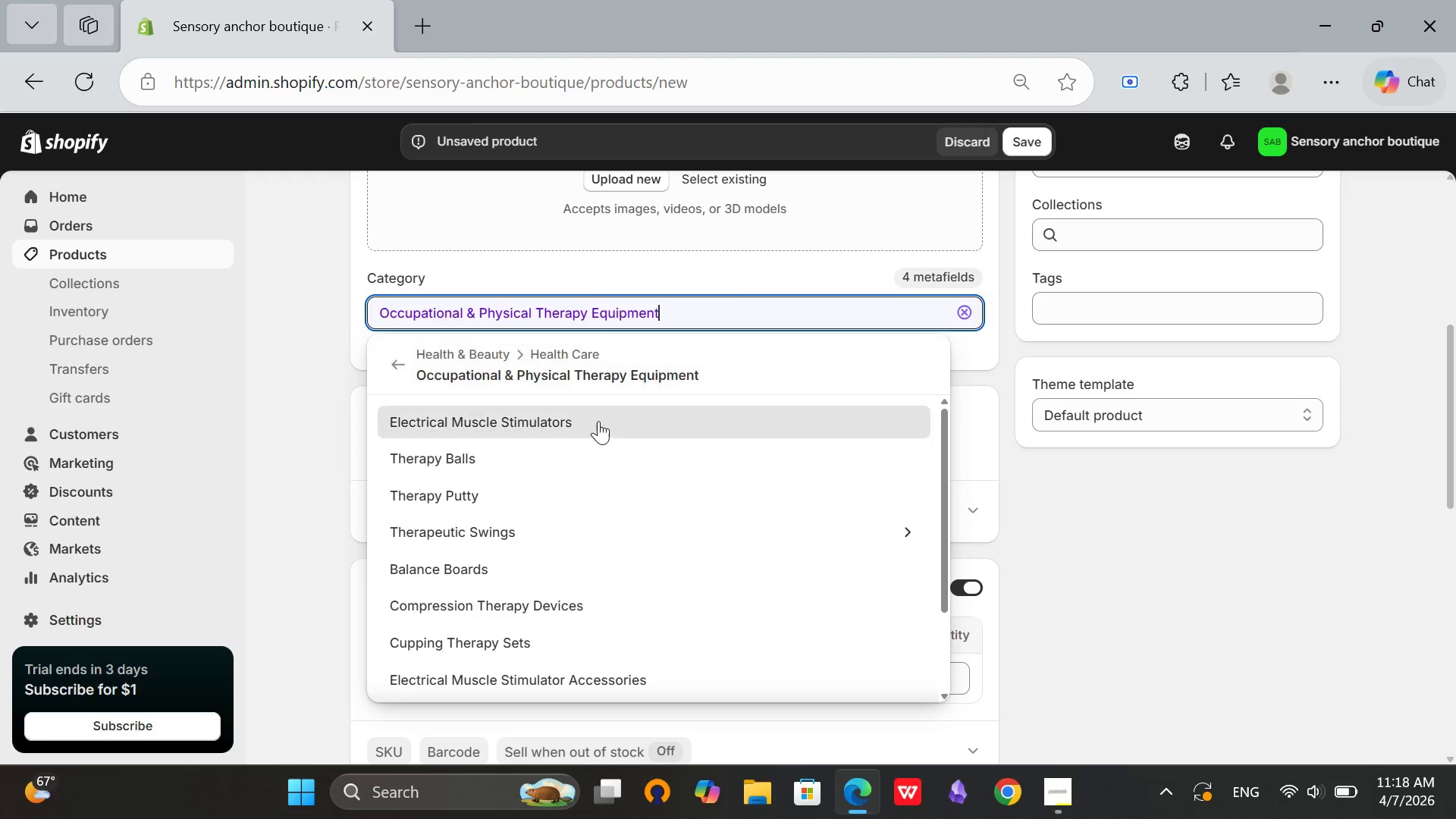 
left_click([486, 432])
 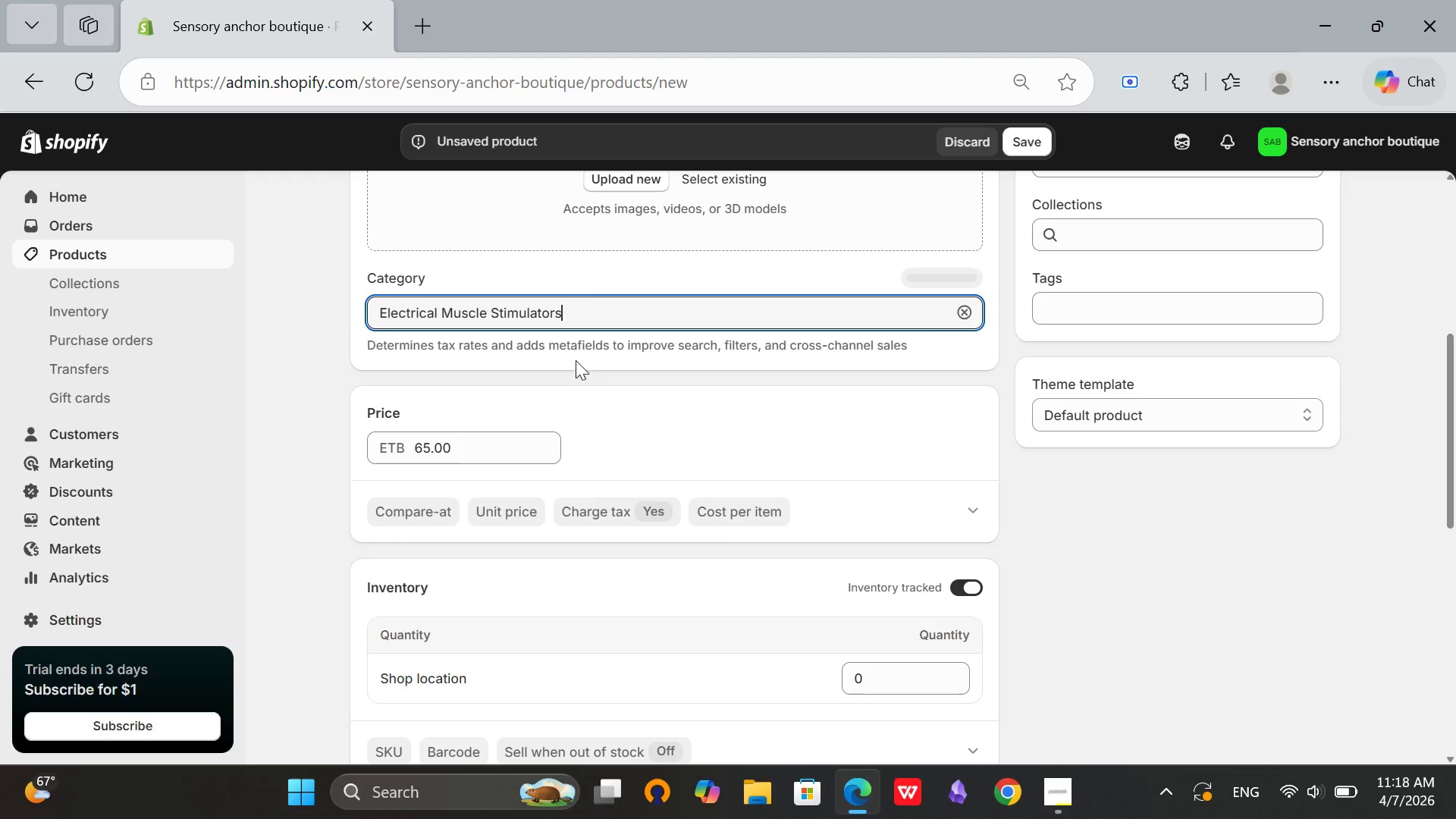 
left_click([622, 361])
 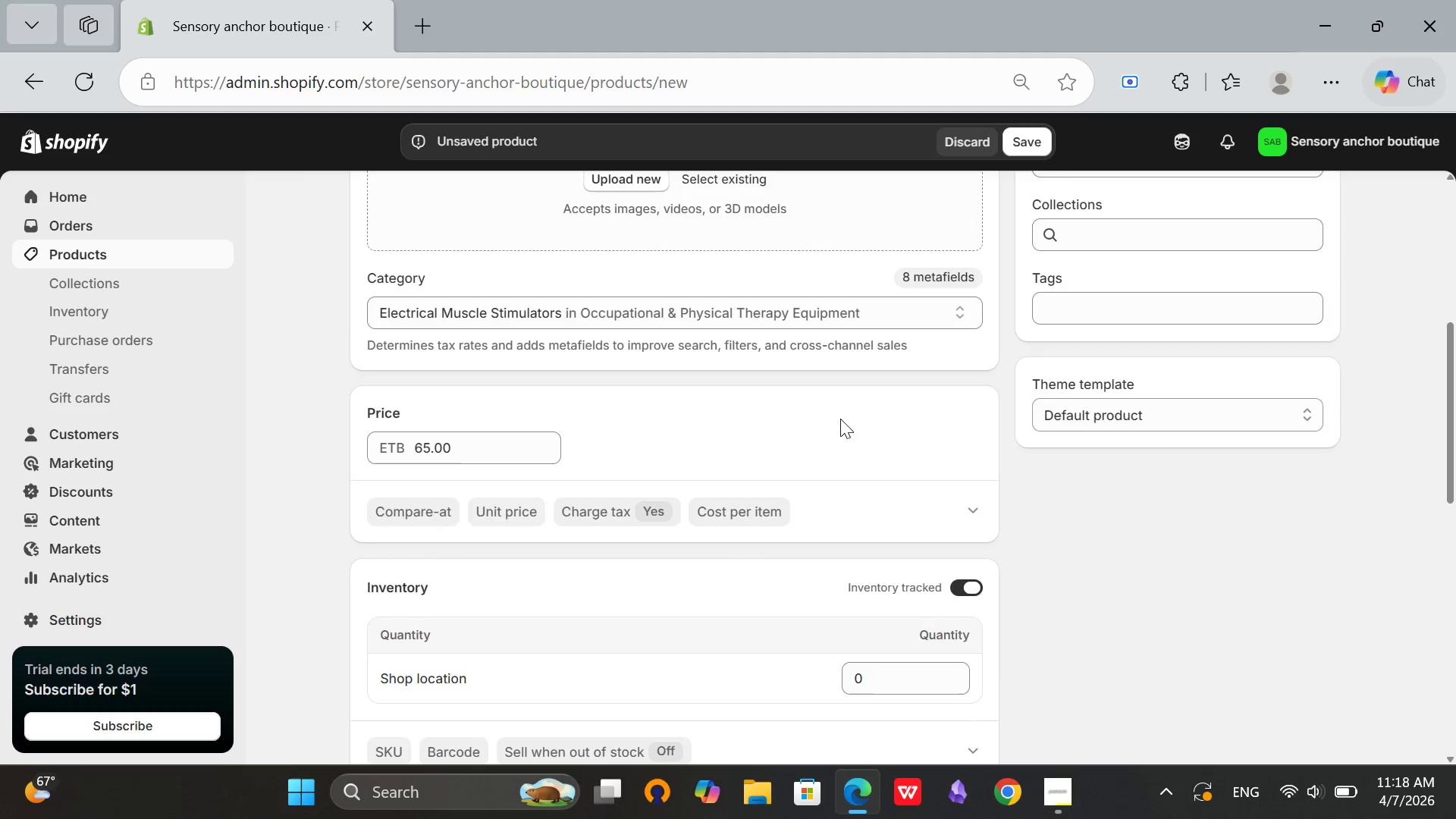 
scroll: coordinate [840, 419], scroll_direction: down, amount: 4.0
 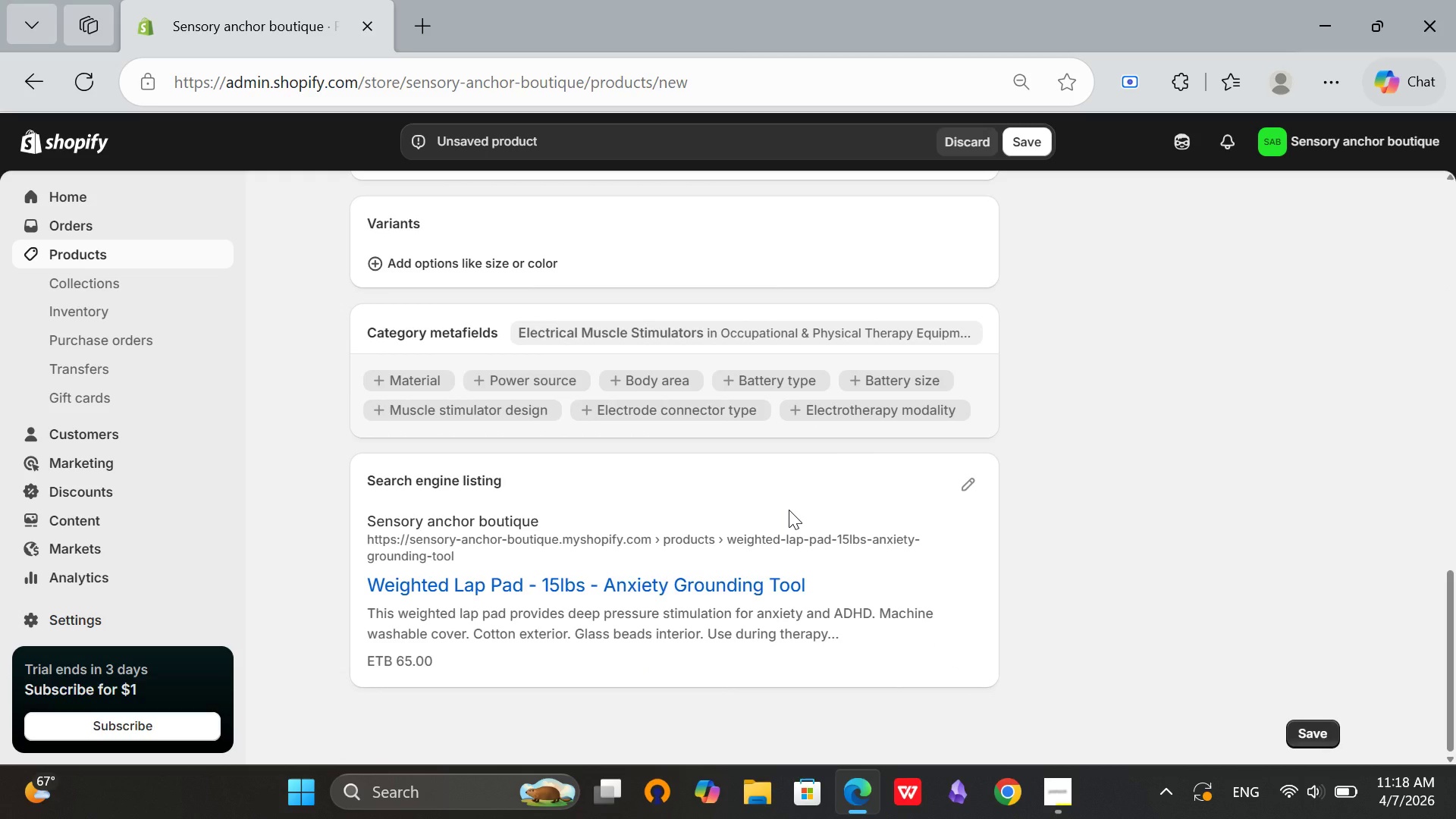 
scroll: coordinate [909, 488], scroll_direction: up, amount: 8.0
 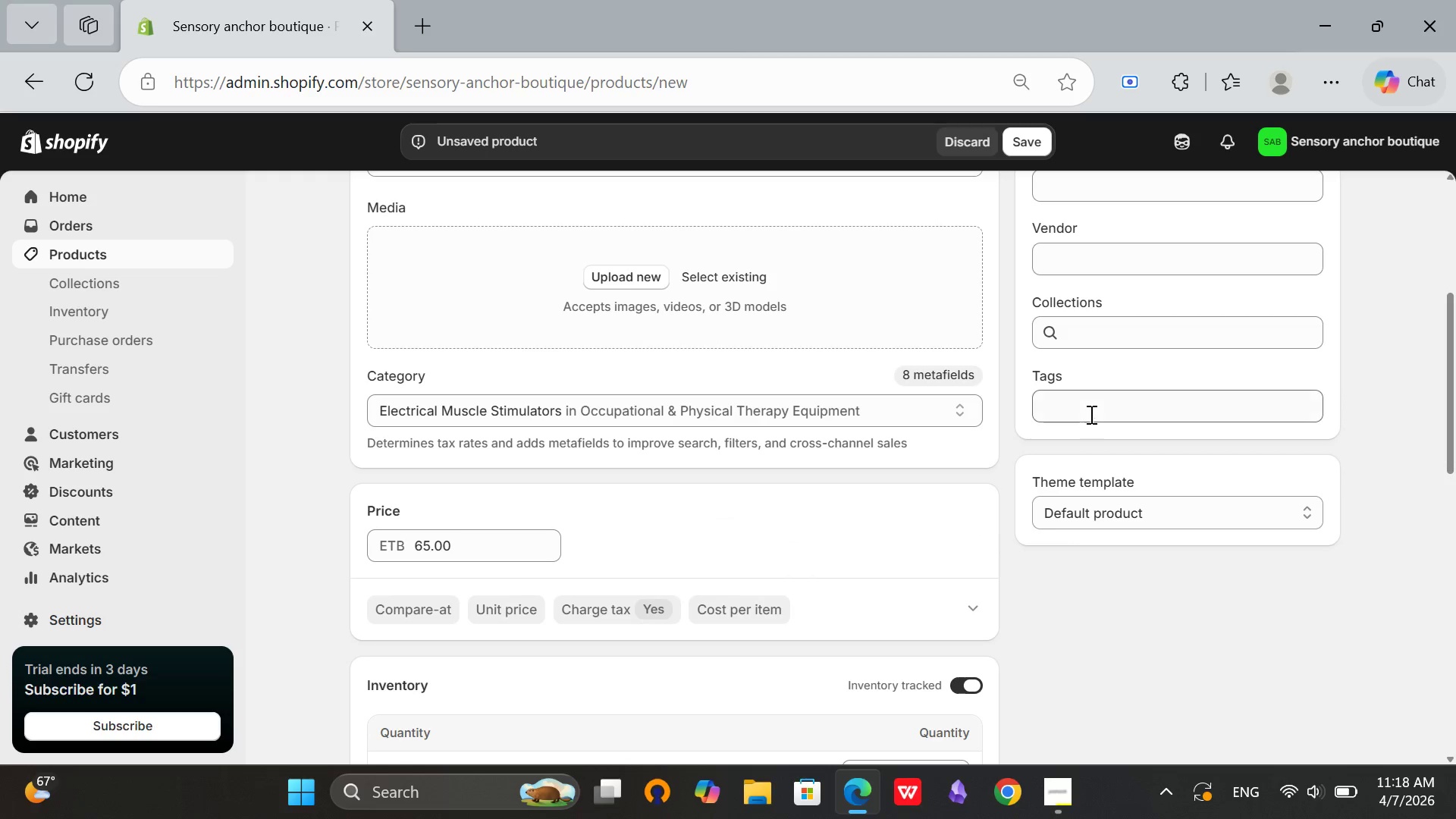 
left_click([1091, 406])
 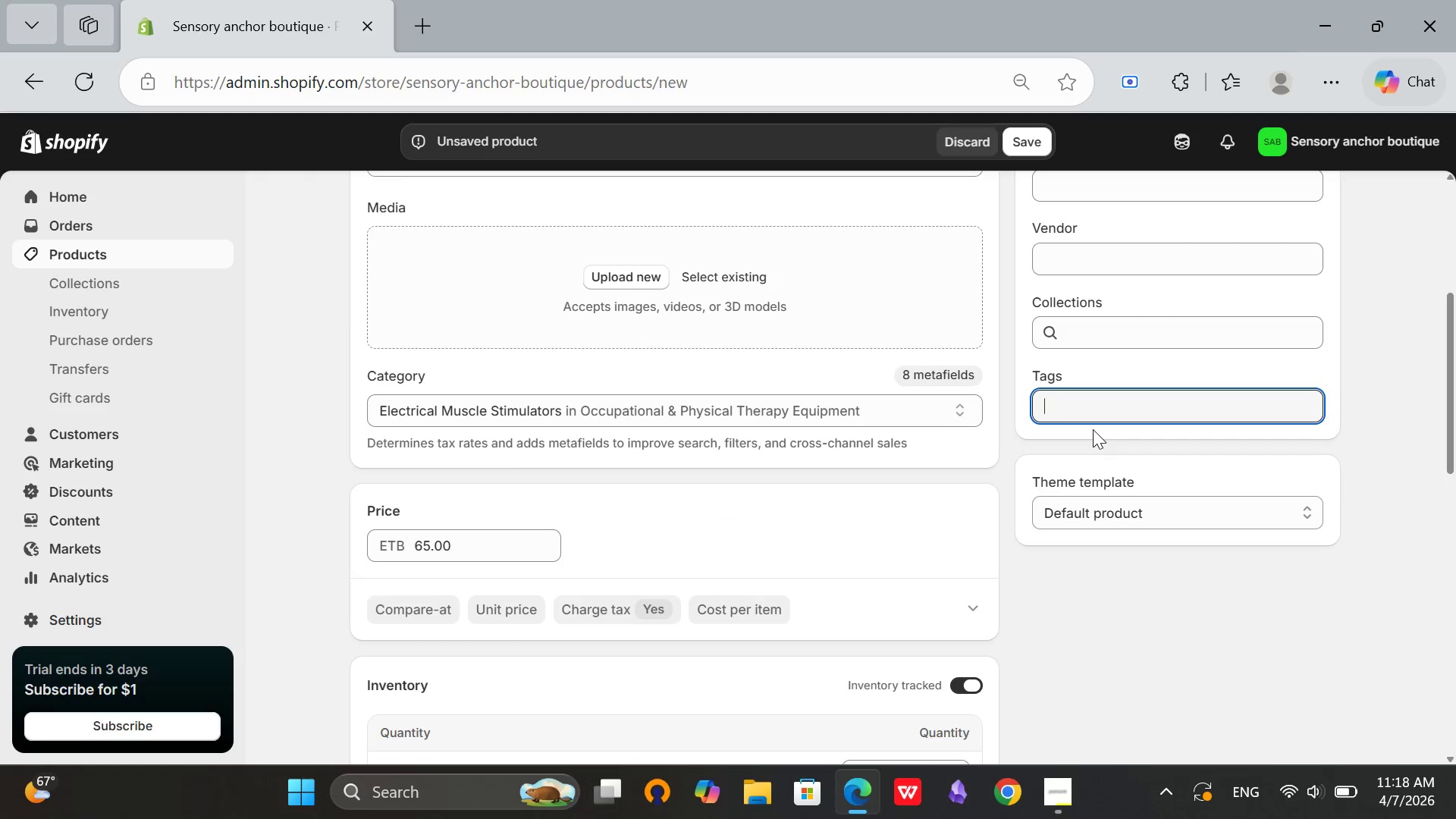 
type(Return Eligible)
 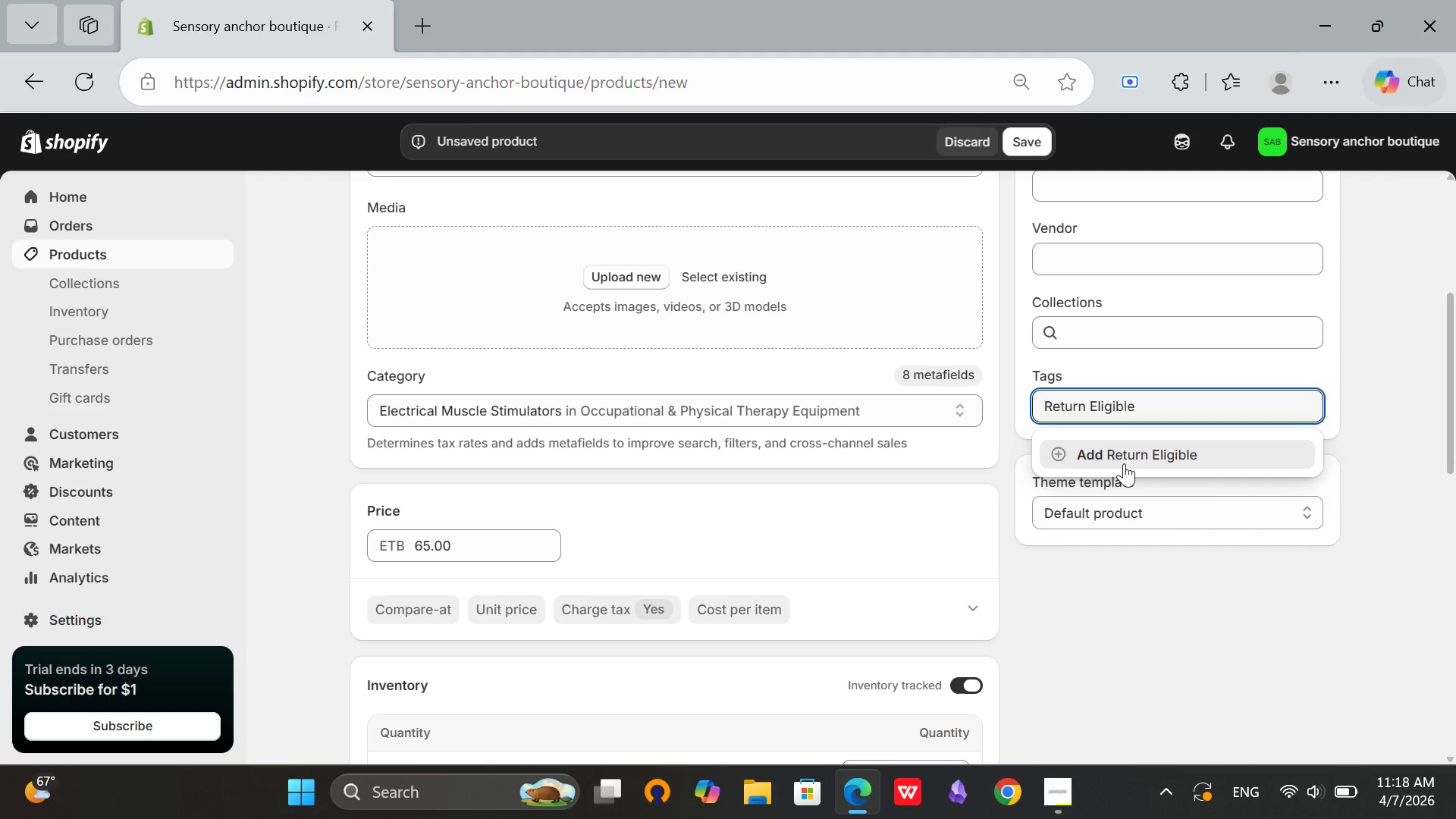 
wait(5.36)
 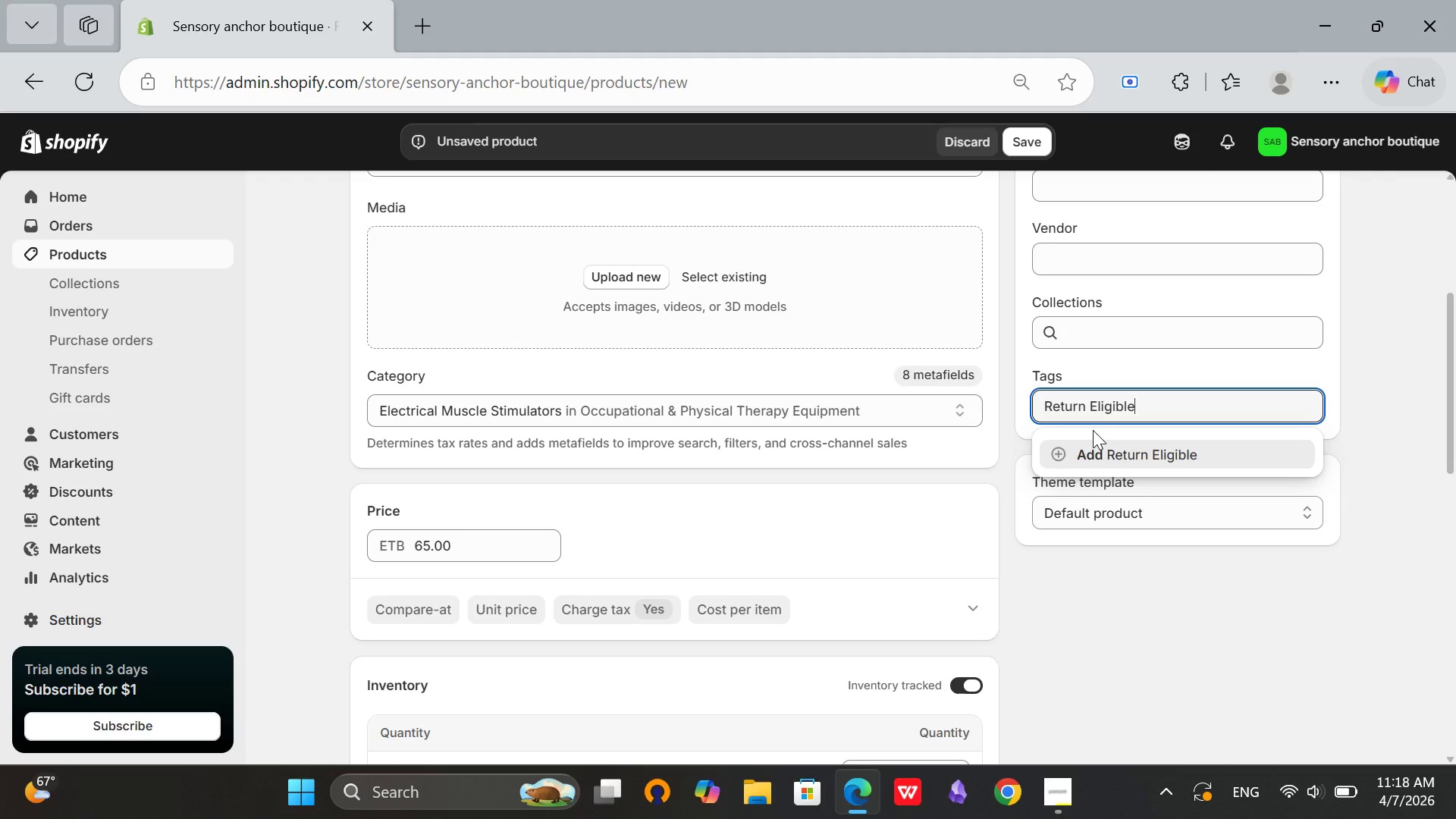 
left_click([1124, 458])
 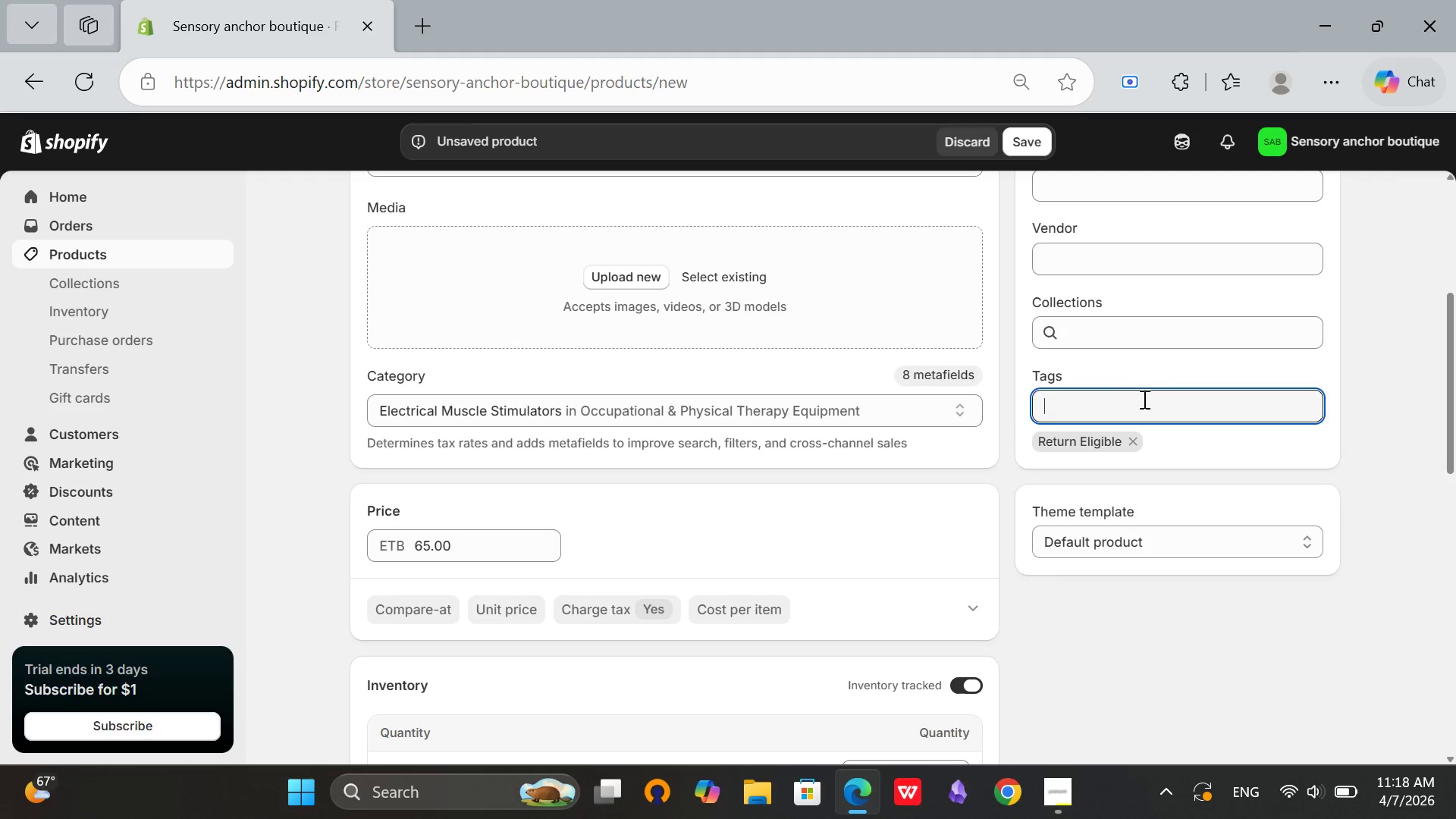 
type(Tactile Tools)
 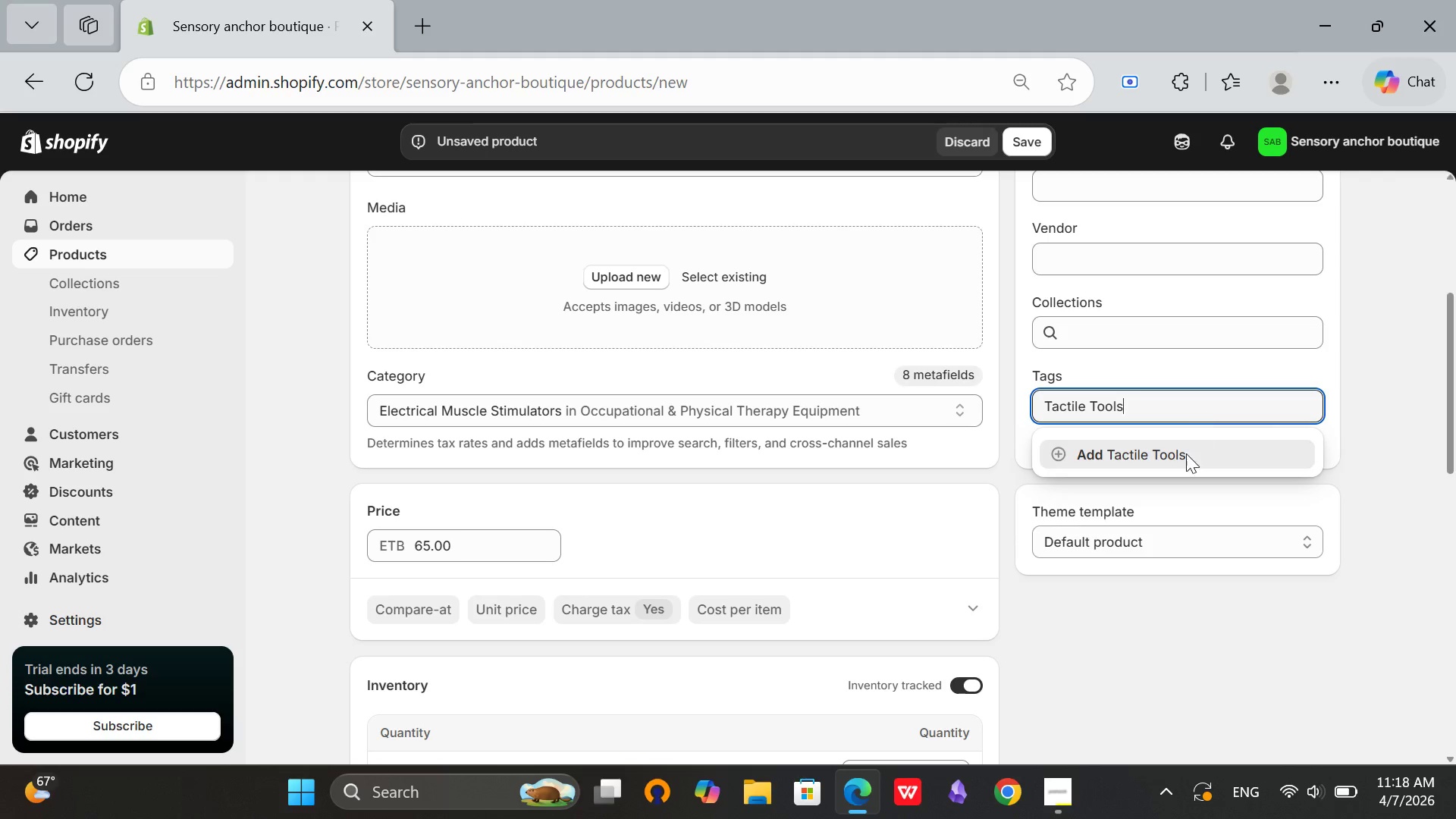 
left_click([1171, 457])
 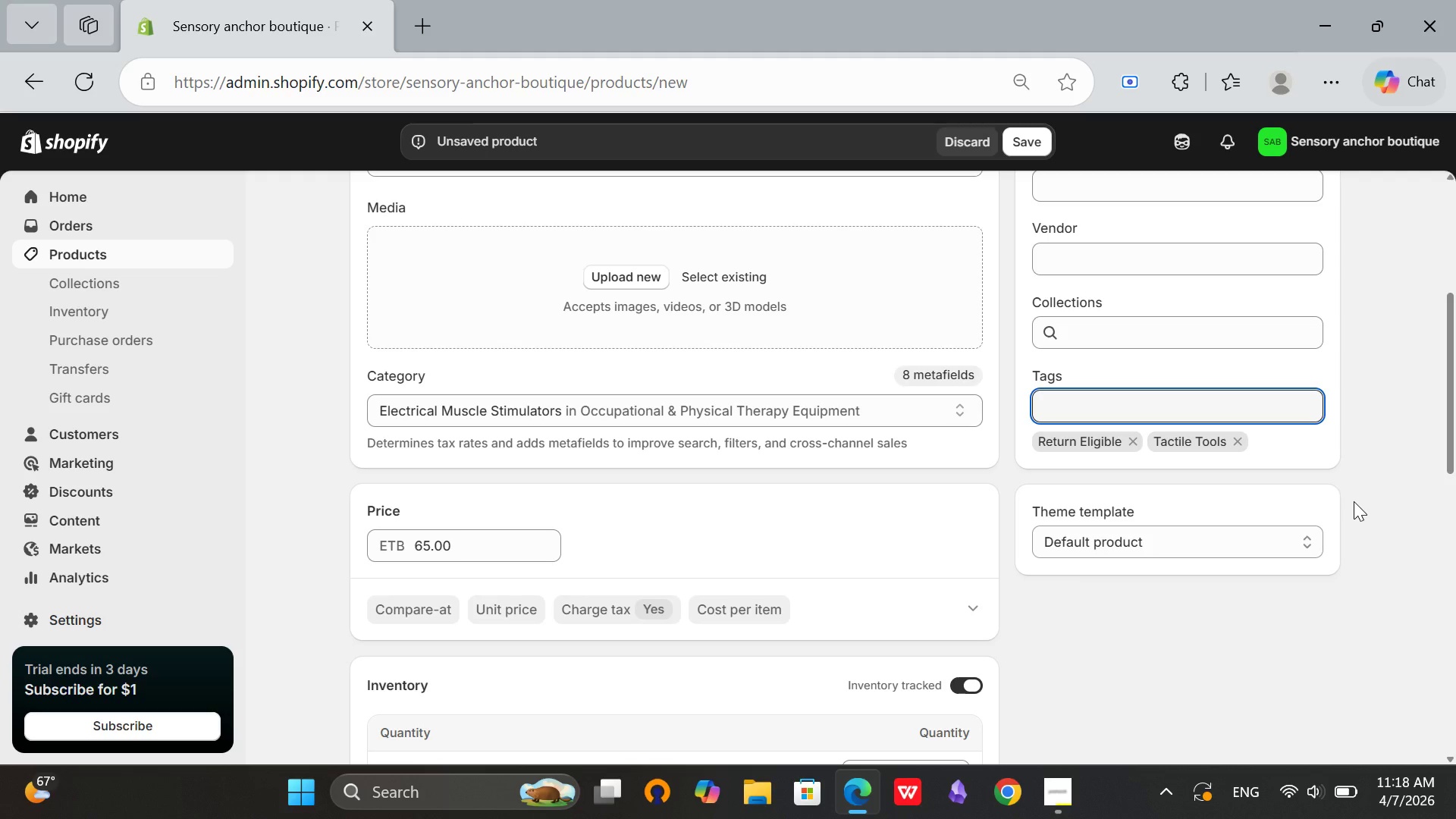 
wait(8.16)
 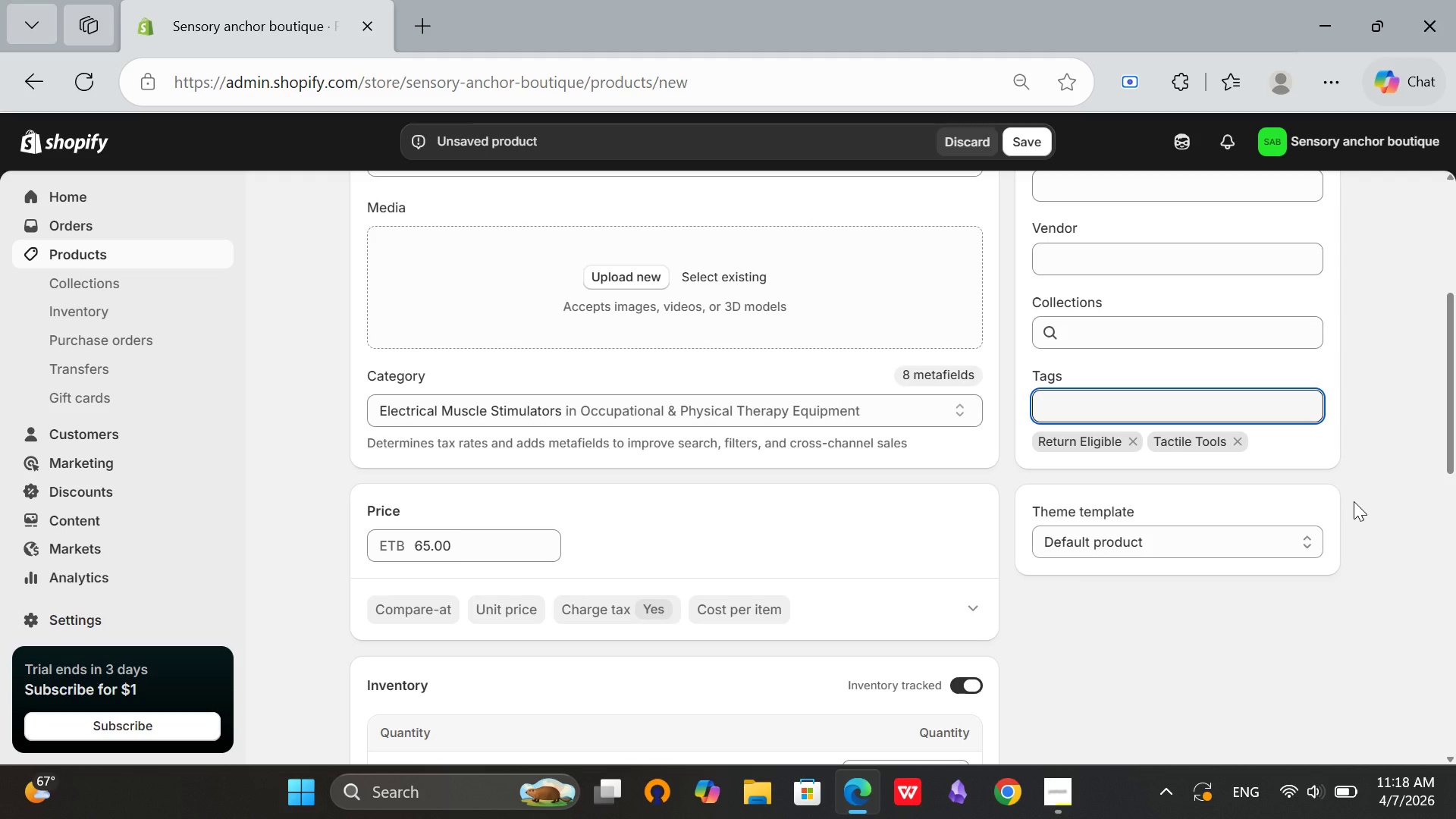 
scroll: coordinate [651, 524], scroll_direction: down, amount: 8.0
 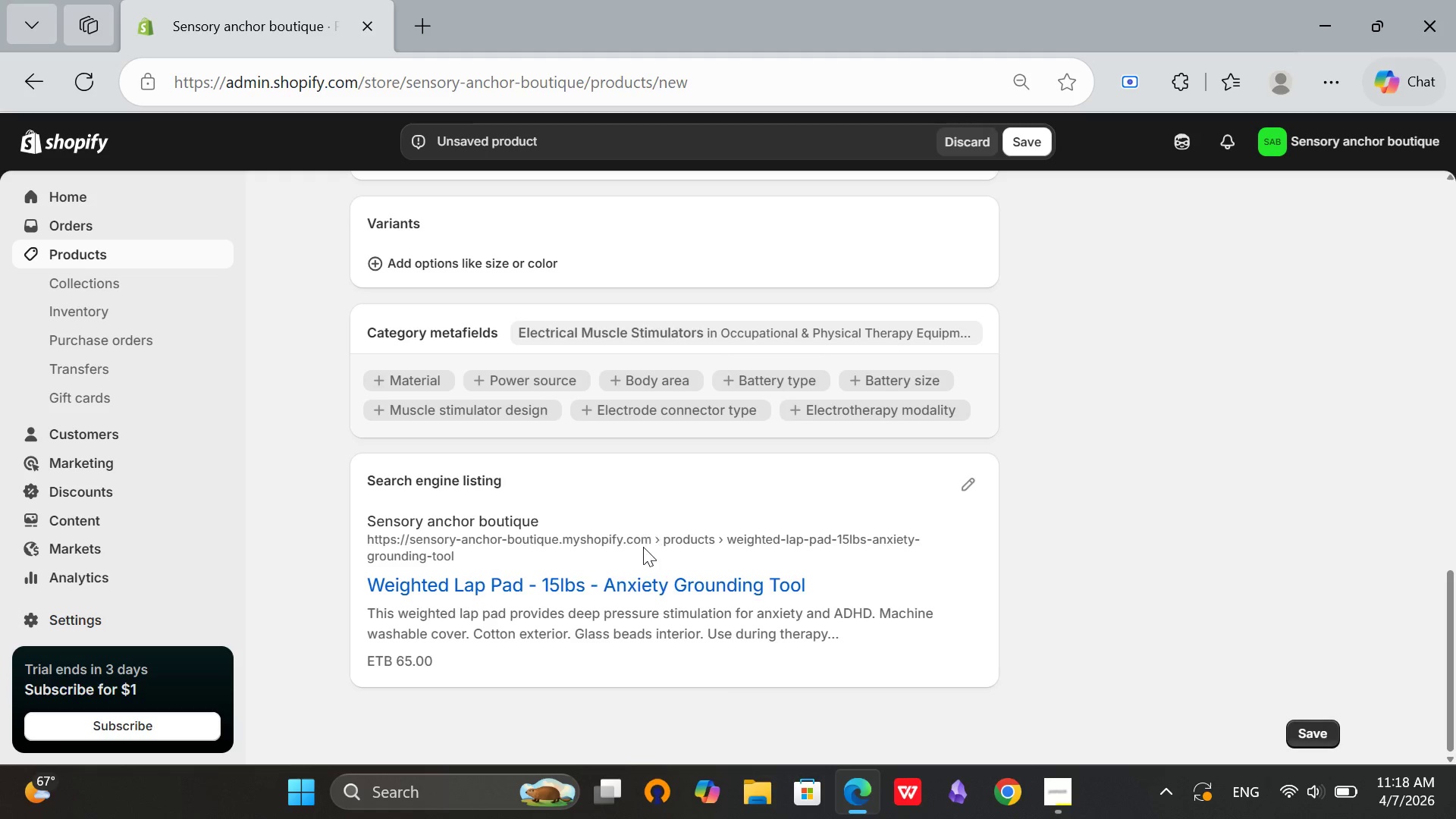 
scroll: coordinate [645, 544], scroll_direction: up, amount: 9.0
 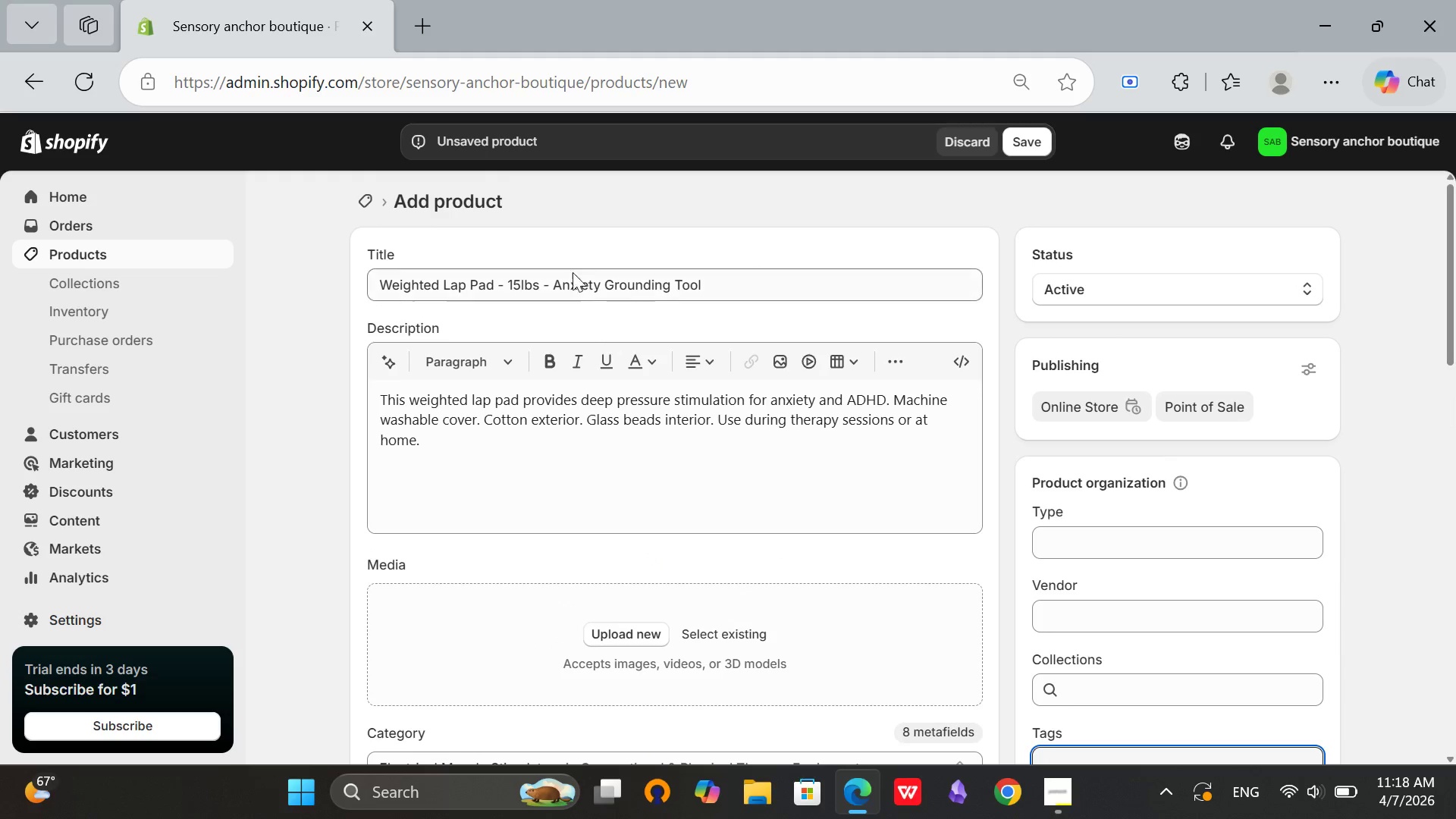 
scroll: coordinate [1373, 559], scroll_direction: down, amount: 14.0
 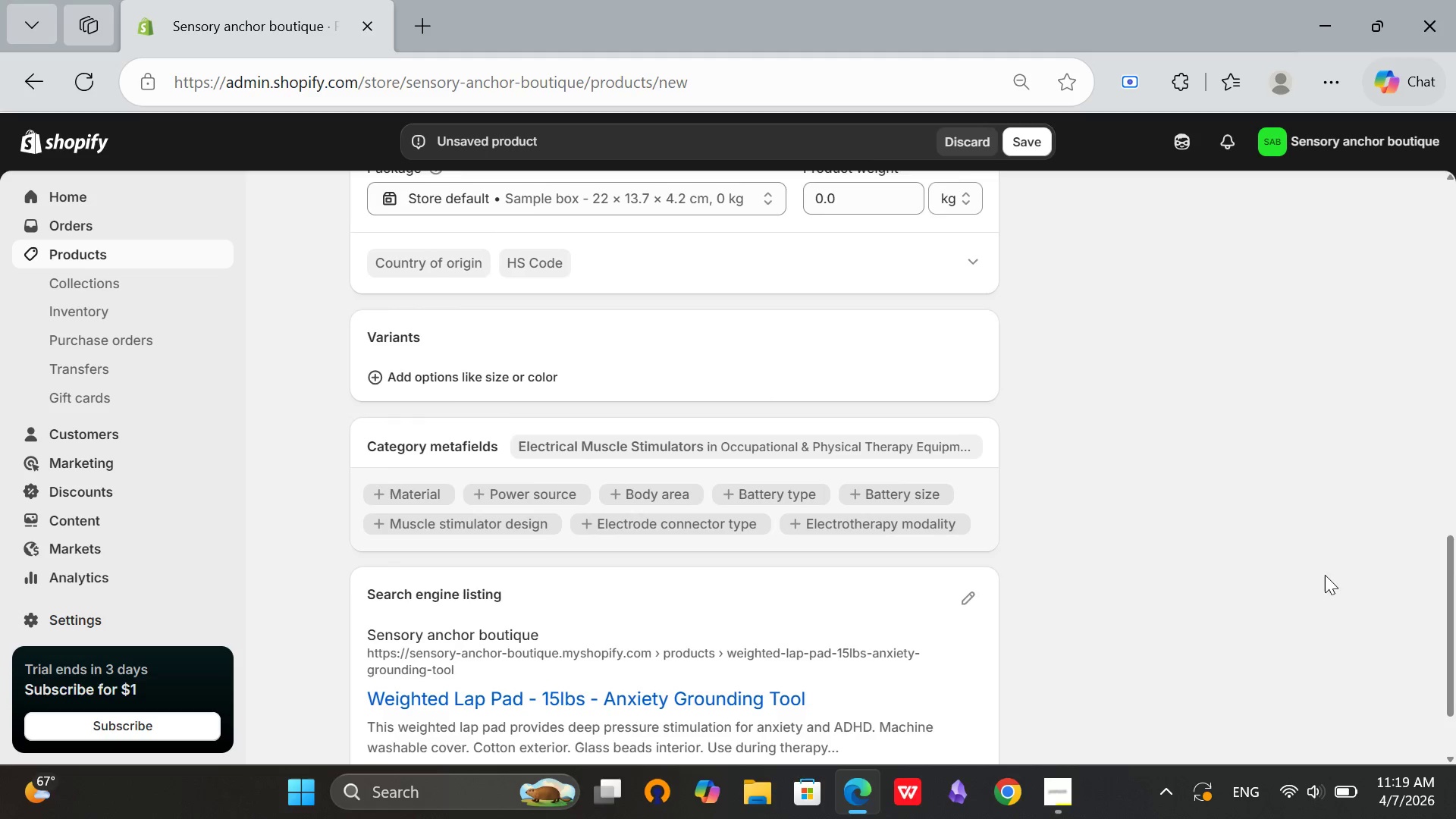 
scroll: coordinate [1326, 573], scroll_direction: none, amount: 0.0
 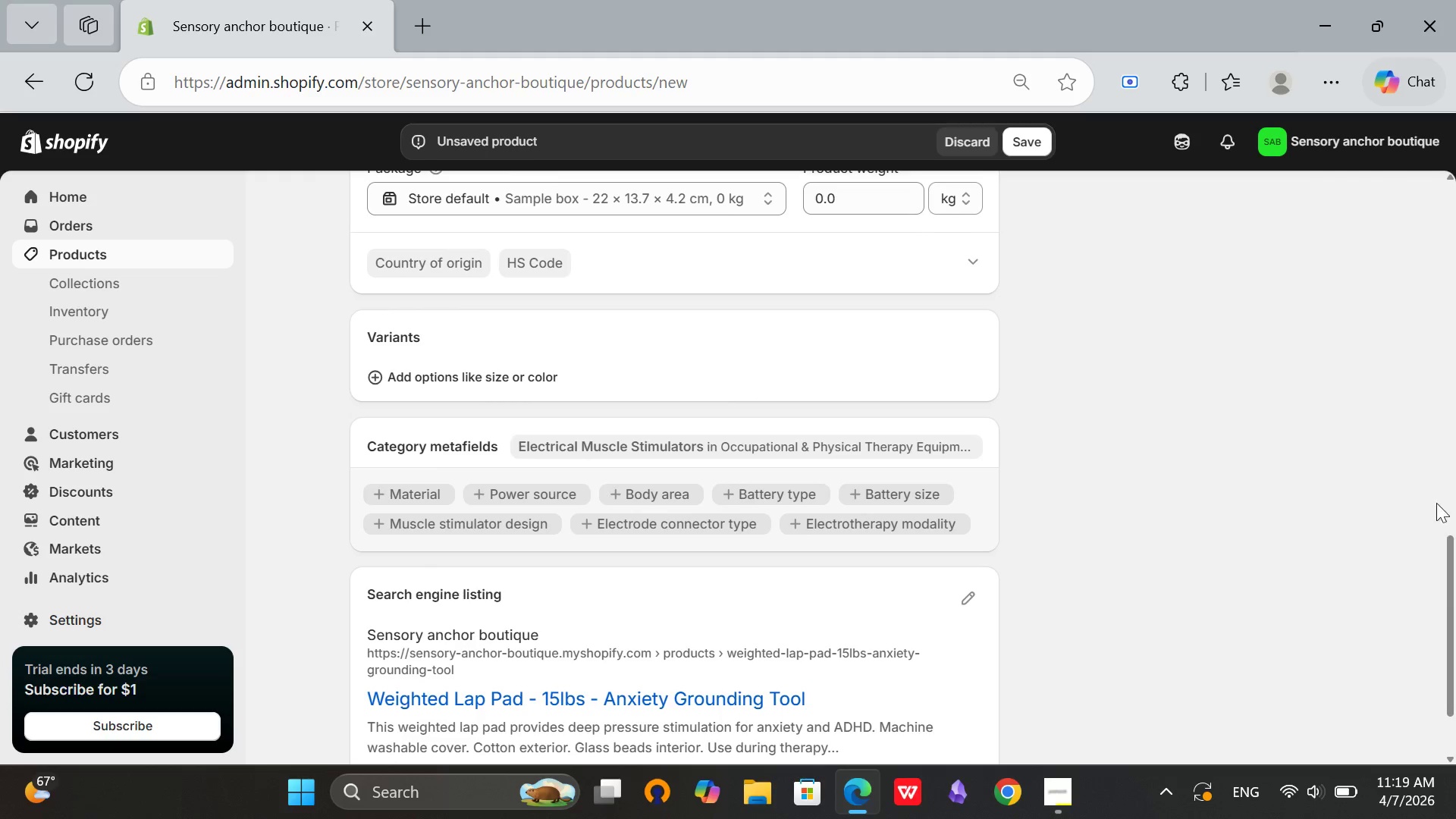 
scroll: coordinate [1411, 500], scroll_direction: down, amount: 5.0
 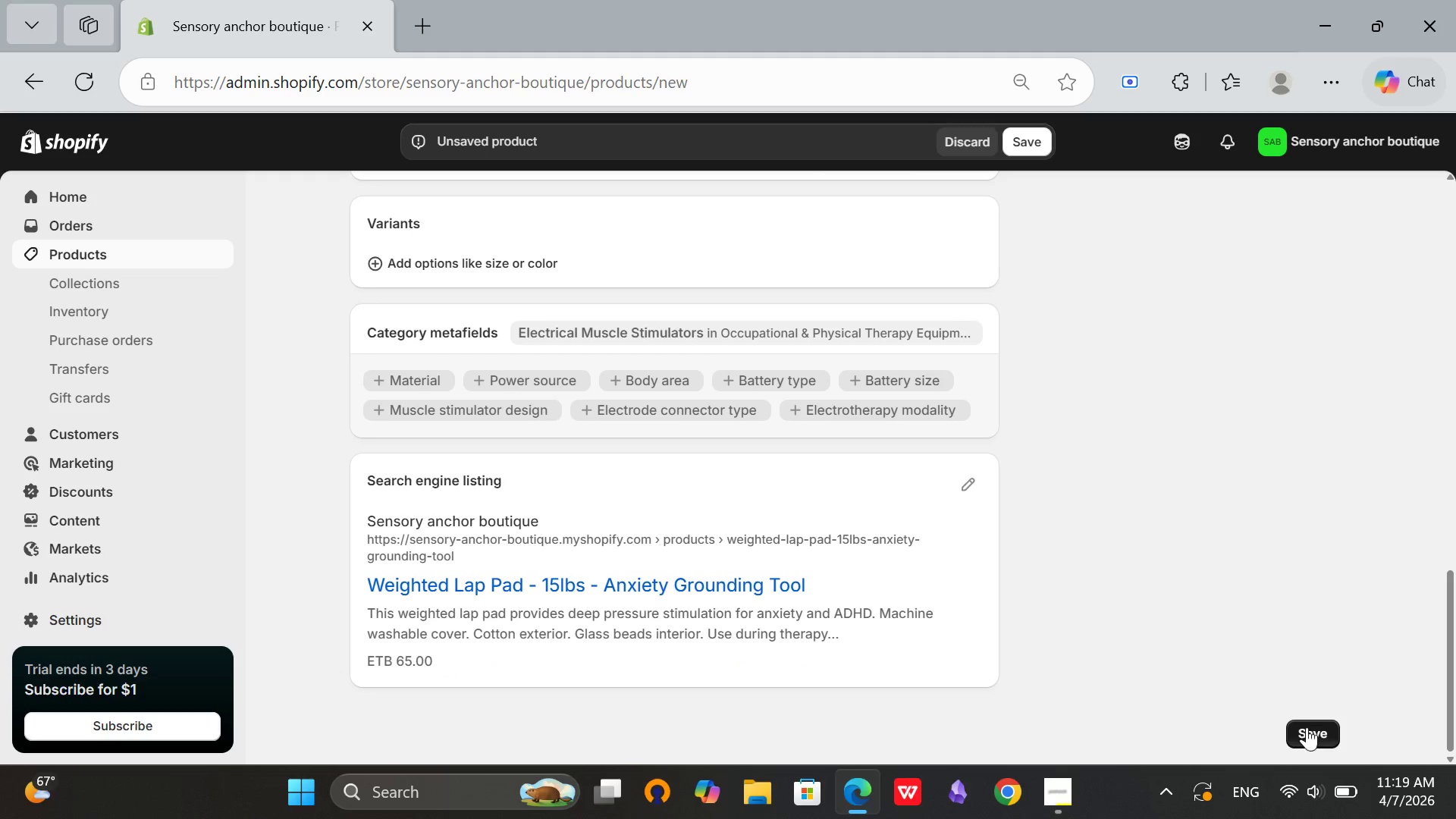 
left_click([1307, 727])
 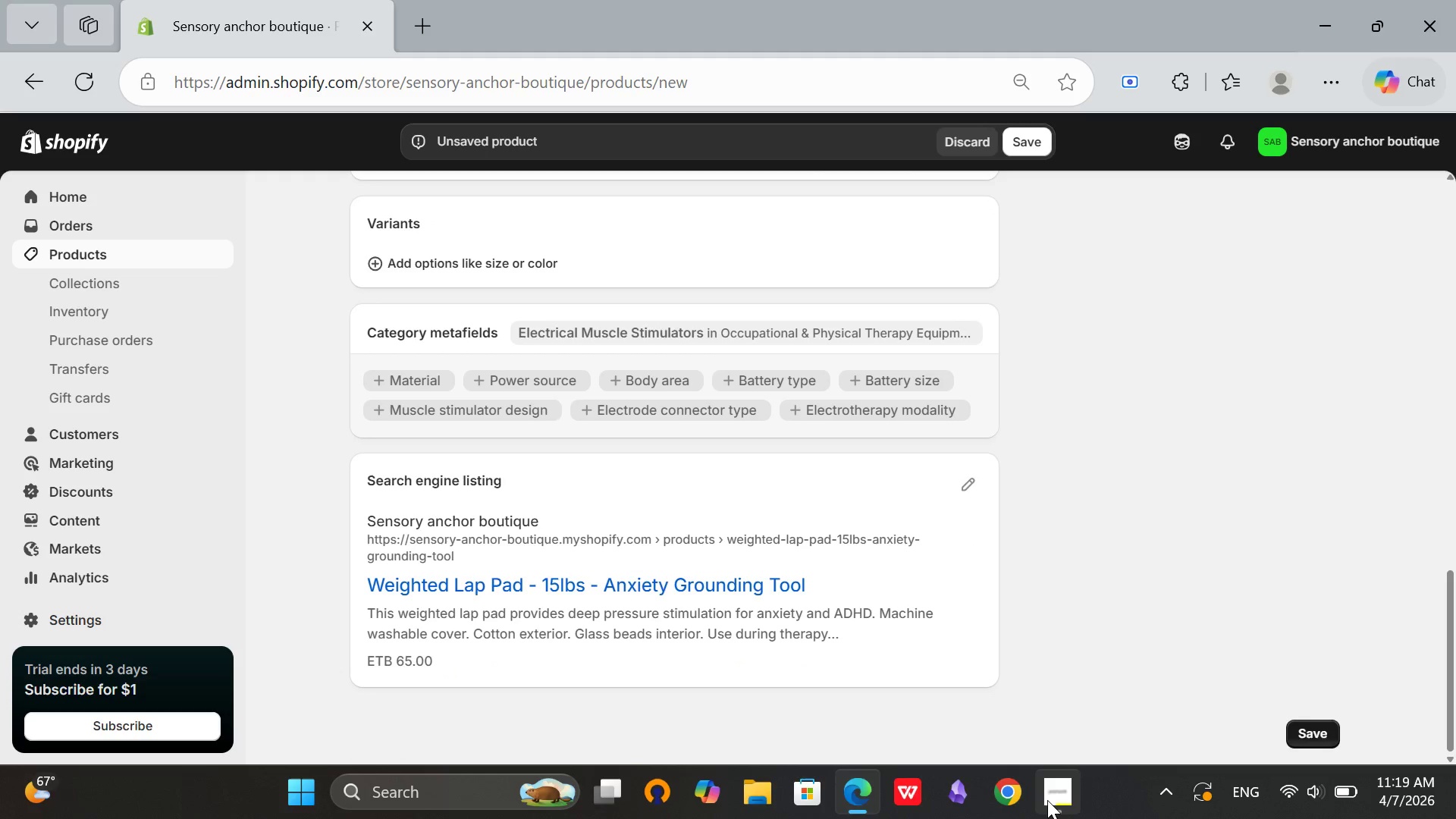 
left_click([1047, 800])